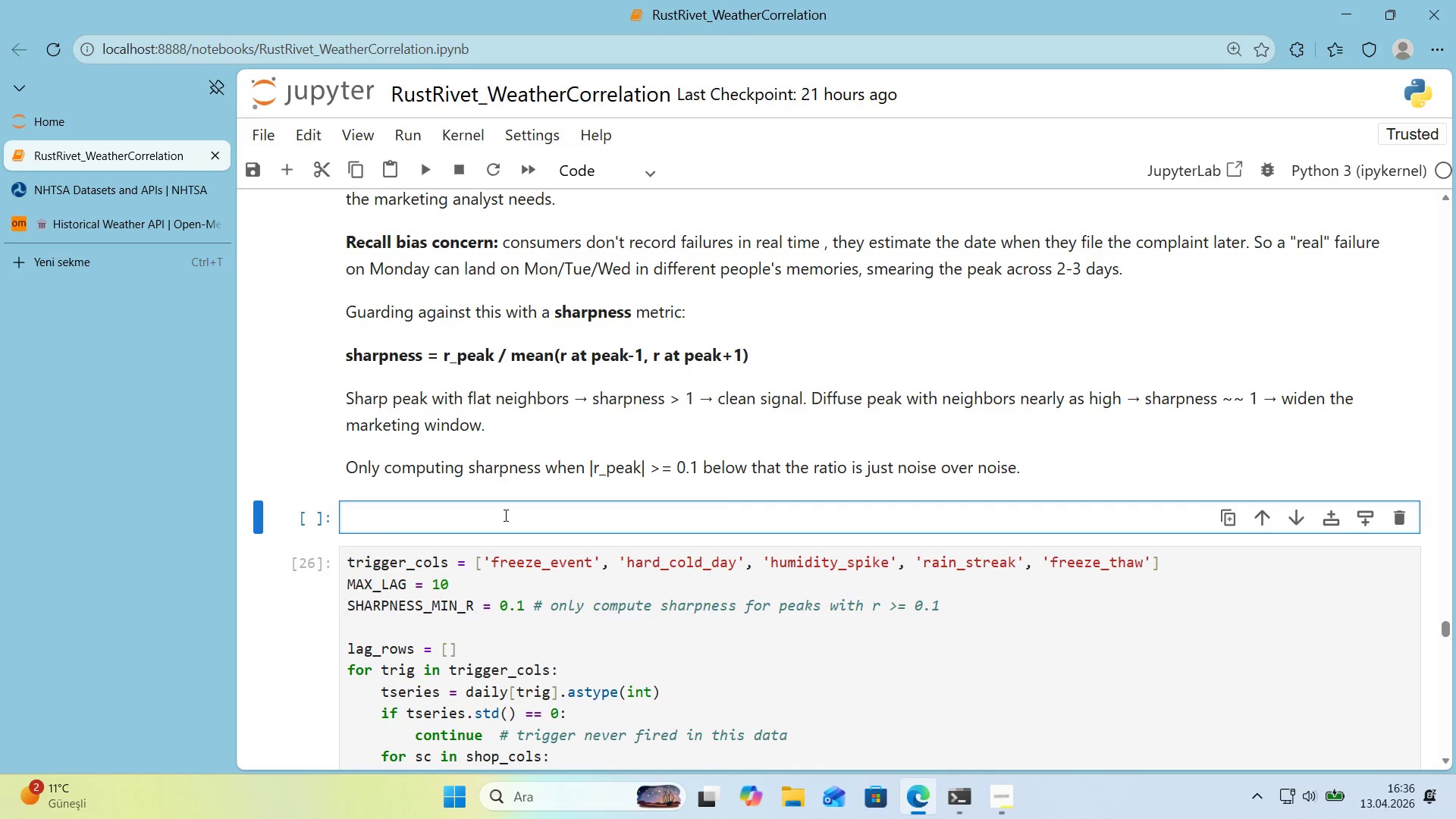 
wait(44.3)
 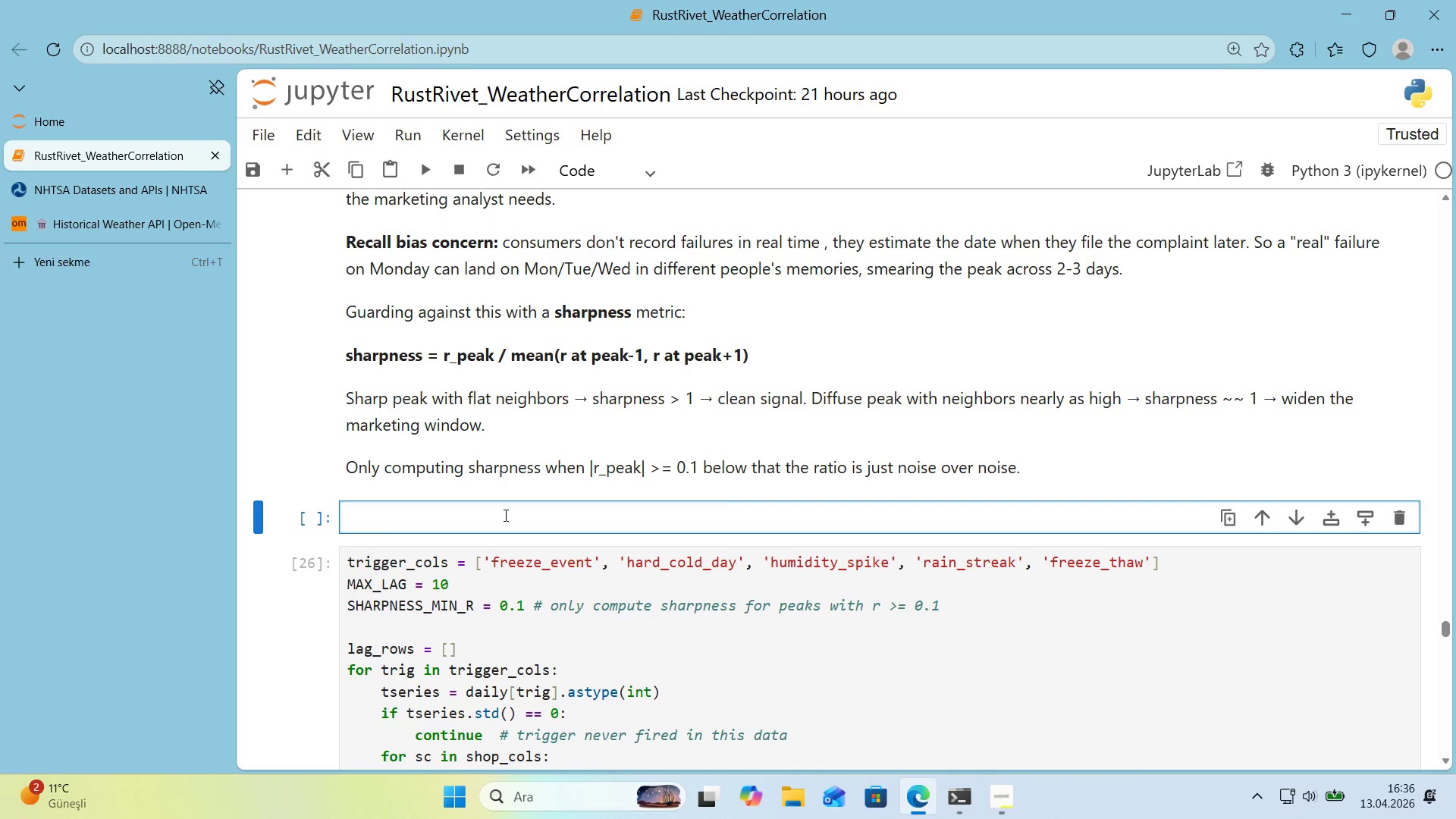 
left_click([1398, 516])
 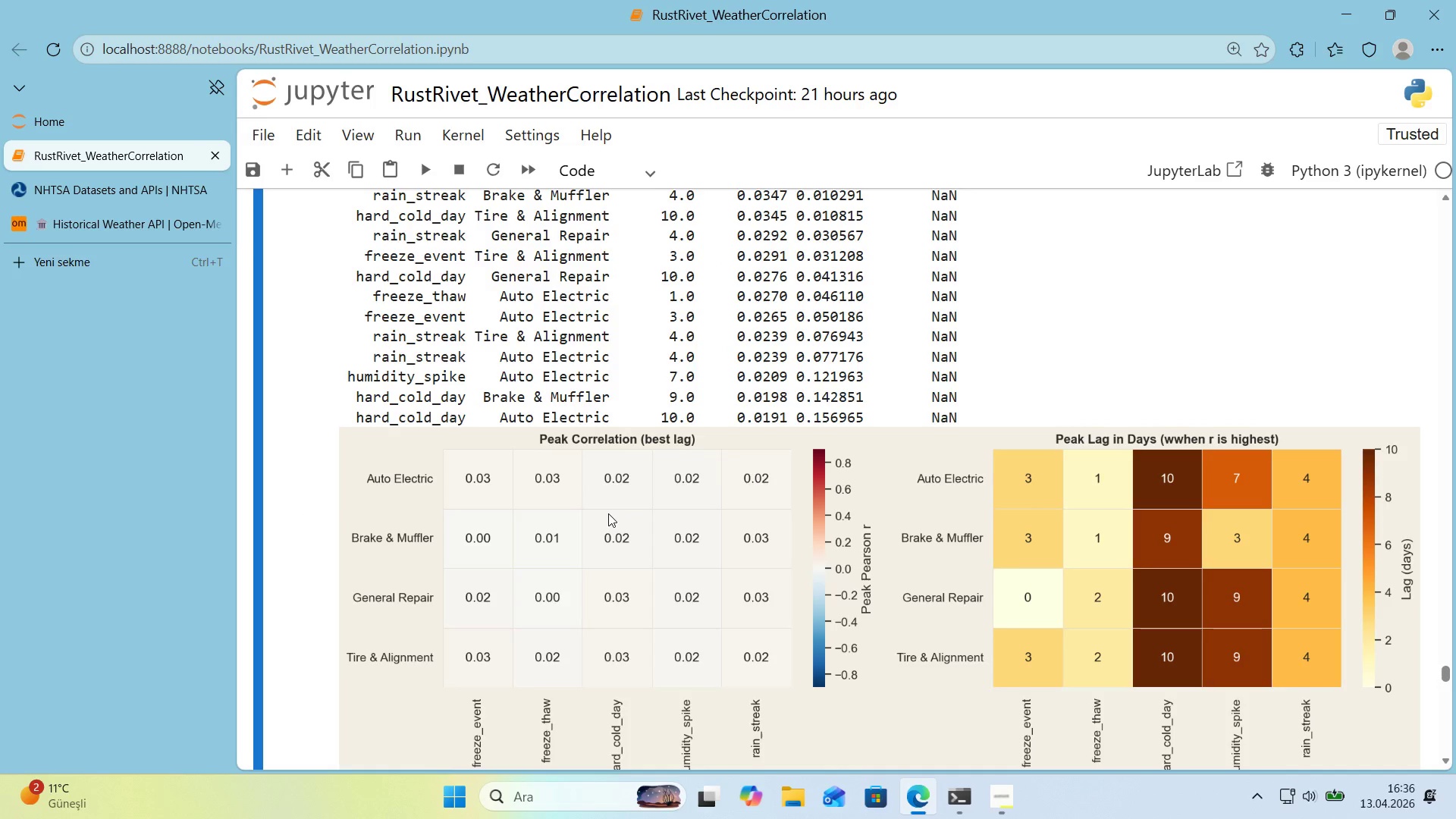 
left_click([604, 518])
 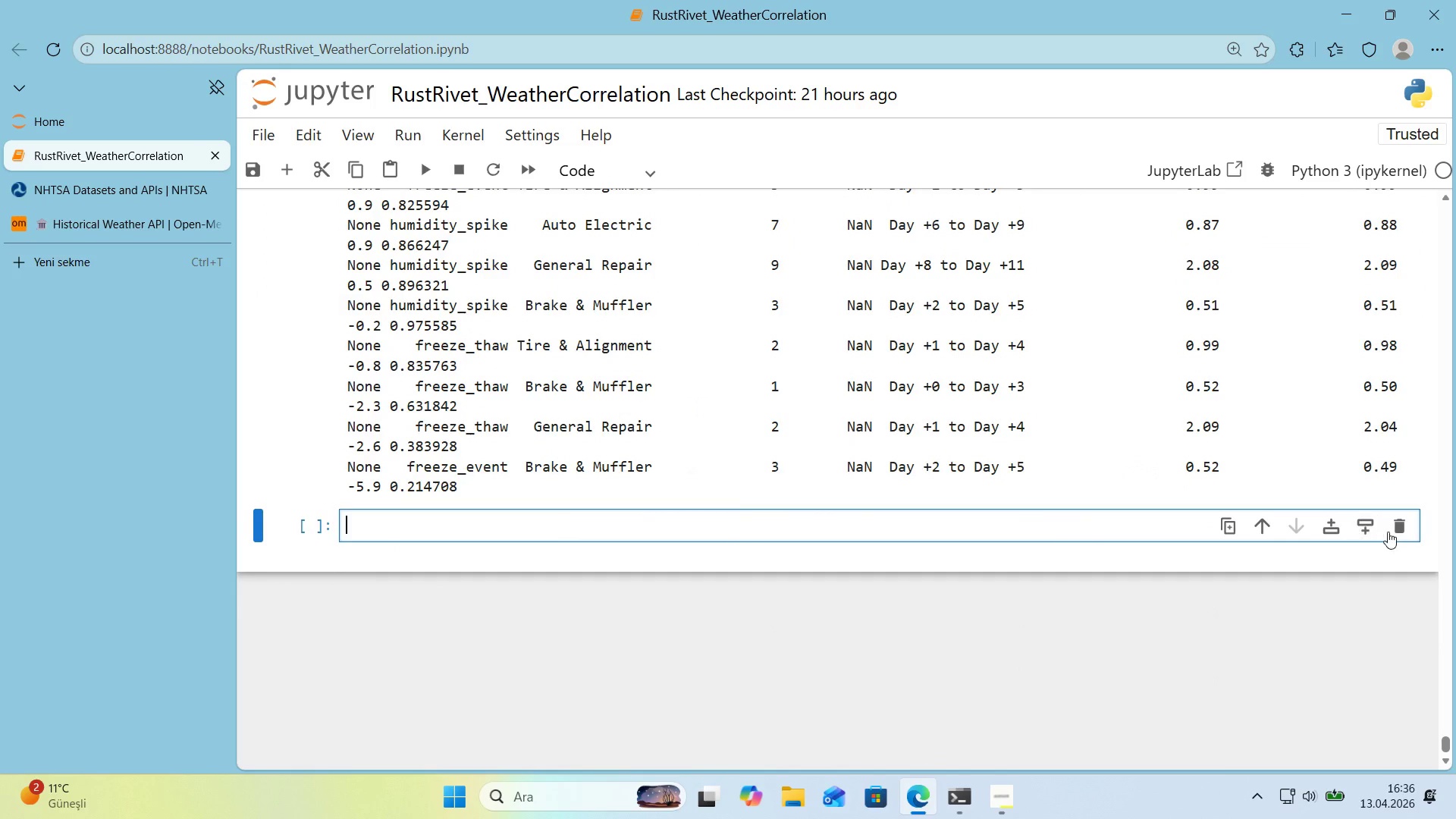 
scroll: coordinate [604, 518], scroll_direction: down, amount: 40.0
 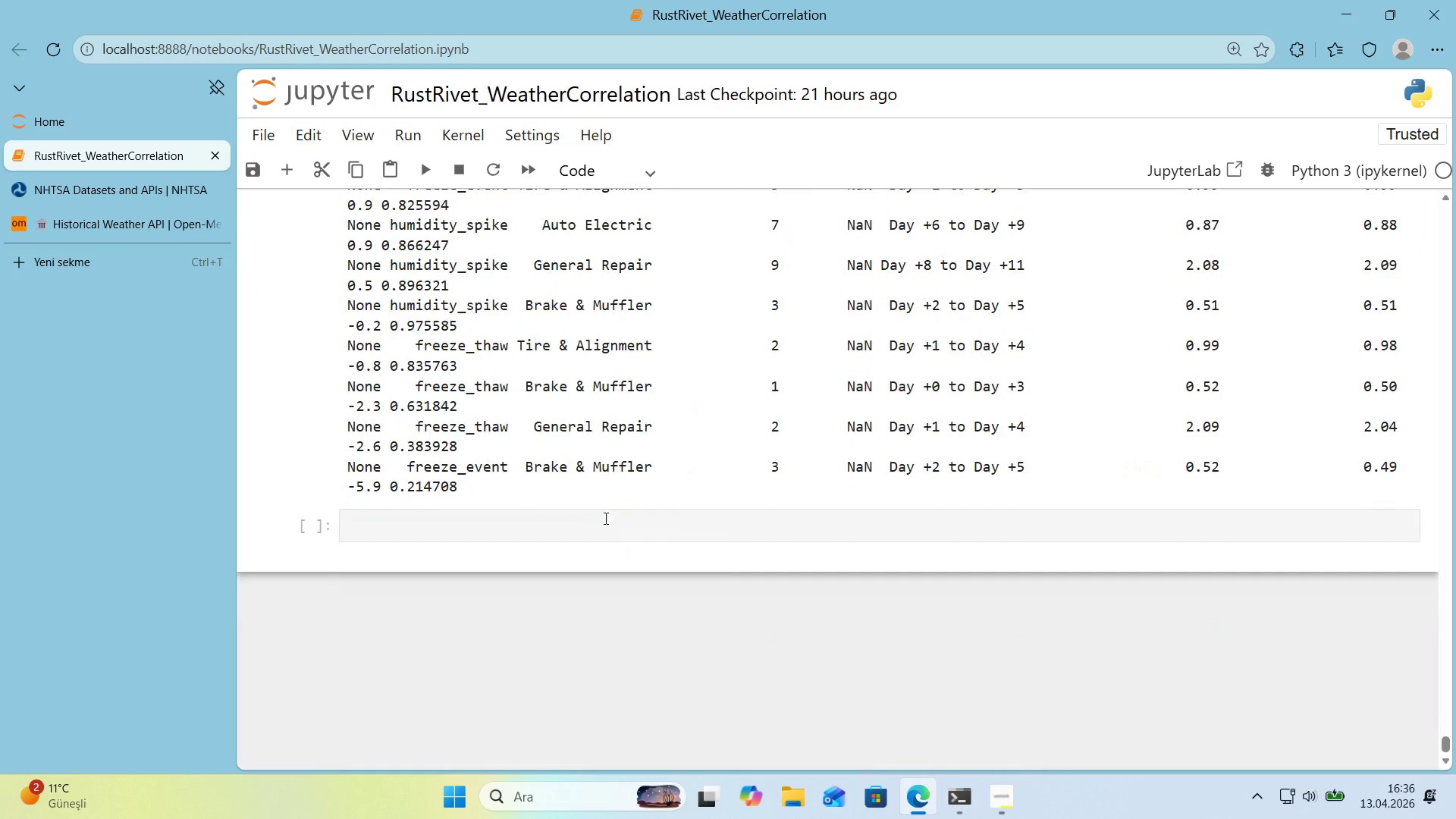 